 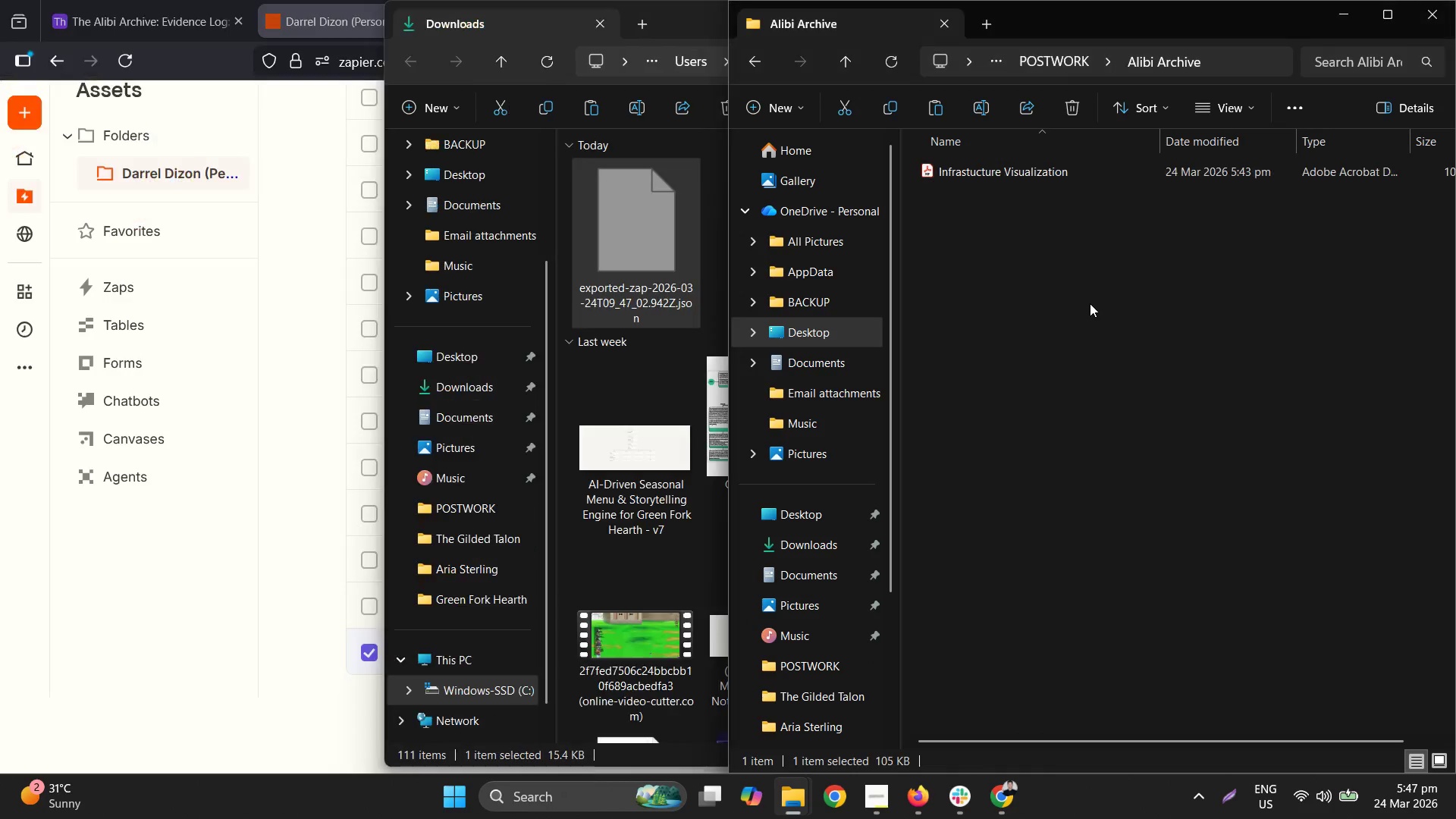 
key(Control+ControlLeft)
 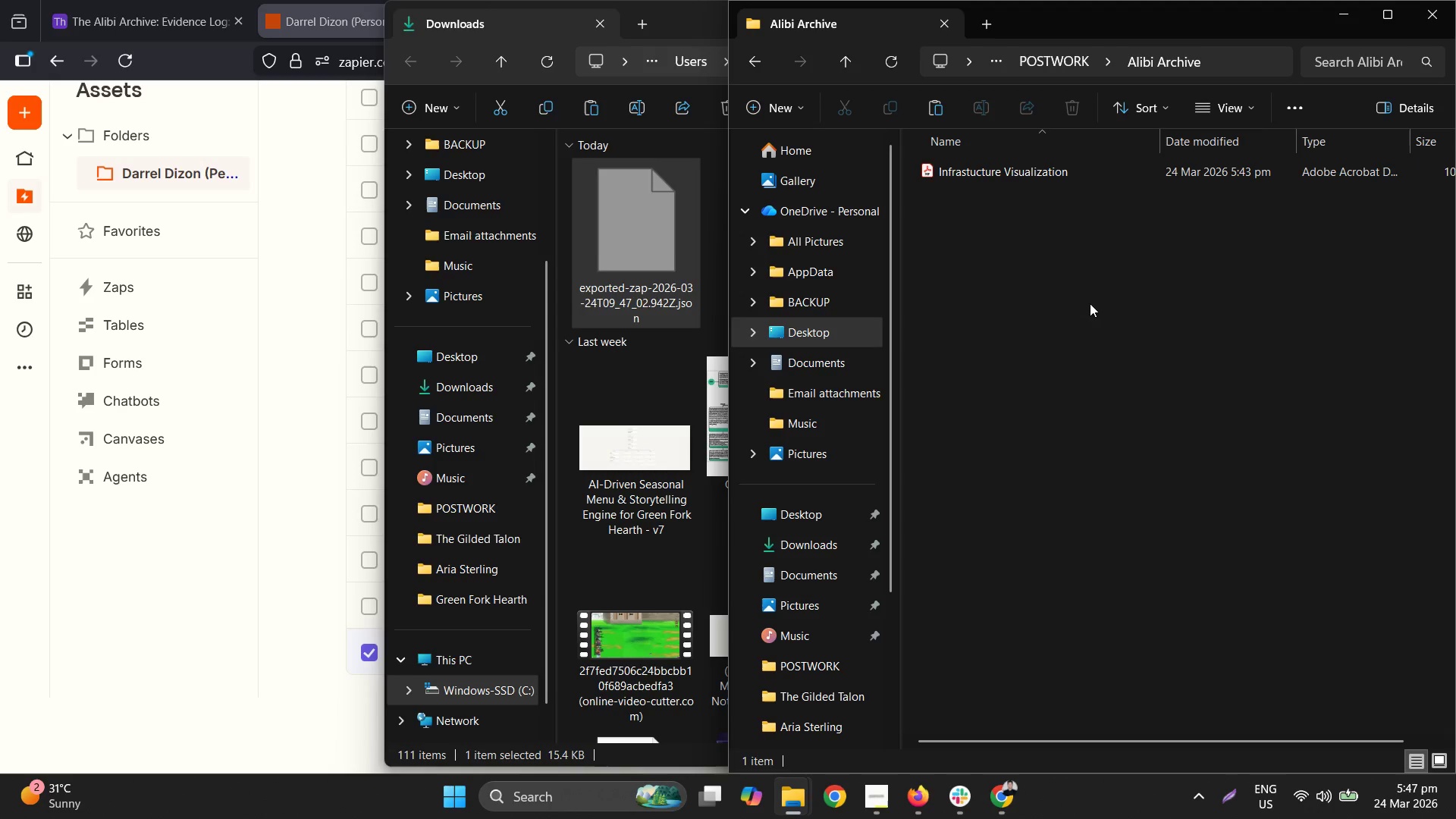 
key(Control+V)
 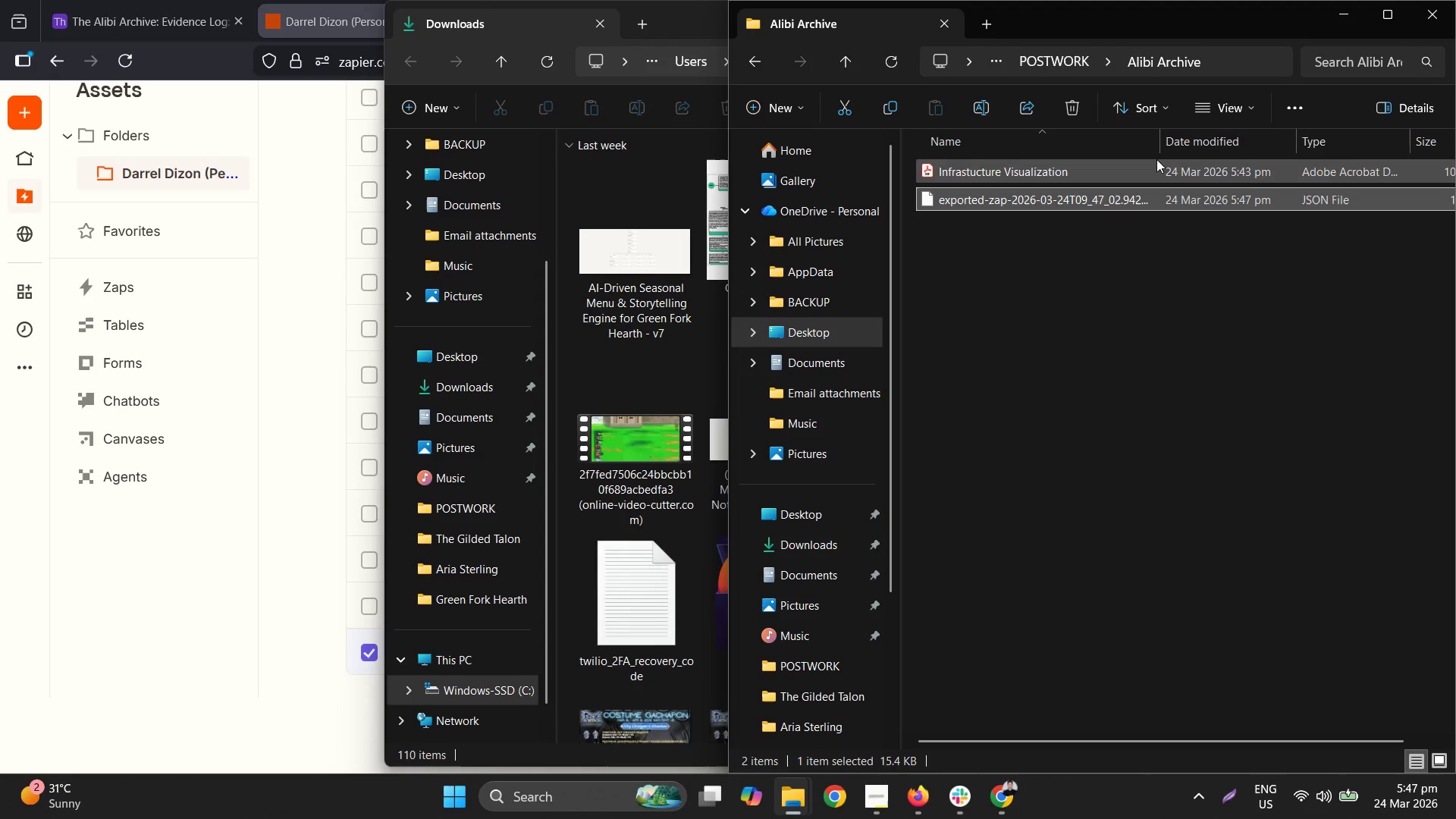 
left_click_drag(start_coordinate=[1157, 145], to_coordinate=[1172, 143])
 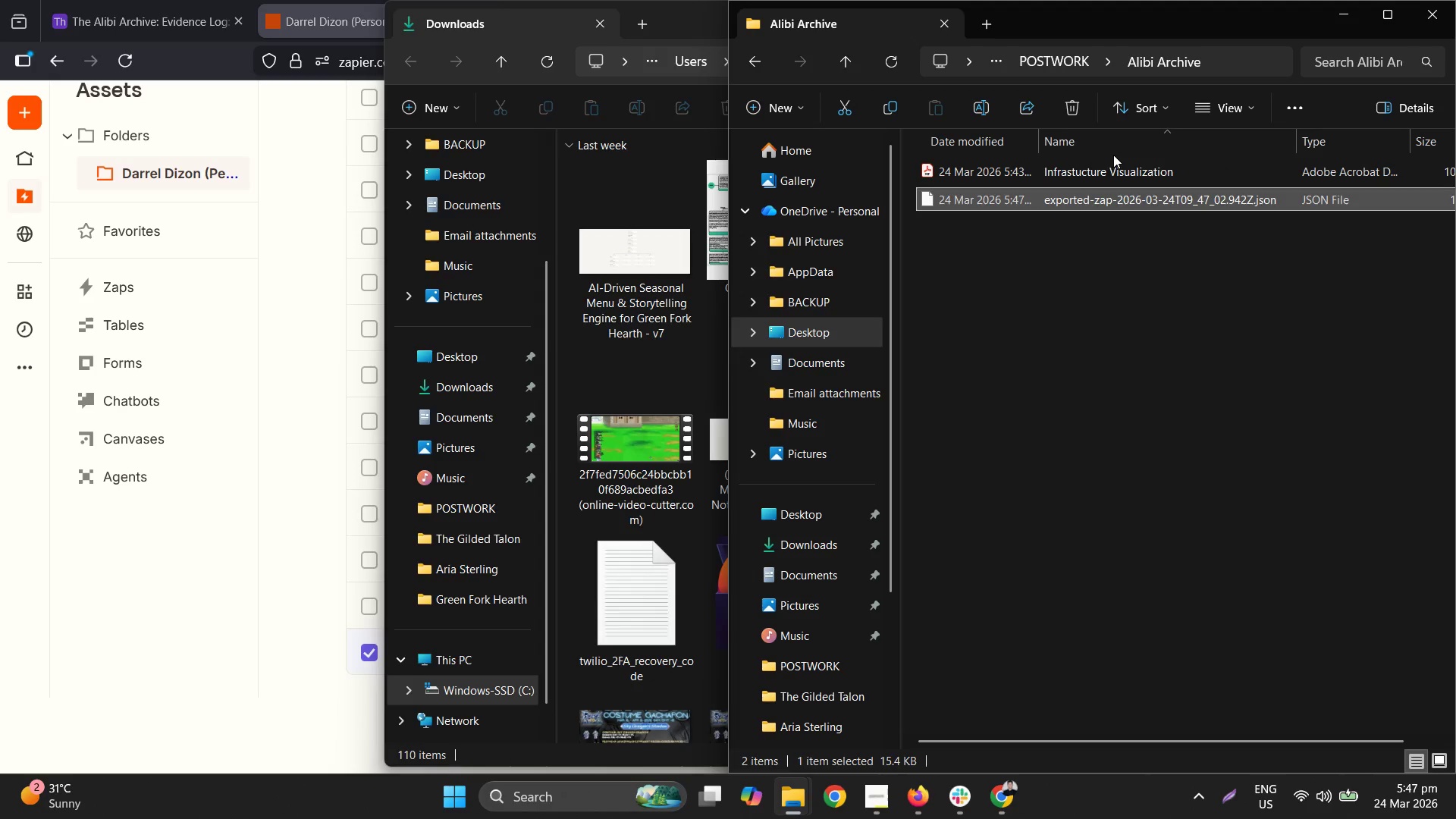 
left_click_drag(start_coordinate=[1110, 151], to_coordinate=[976, 149])